 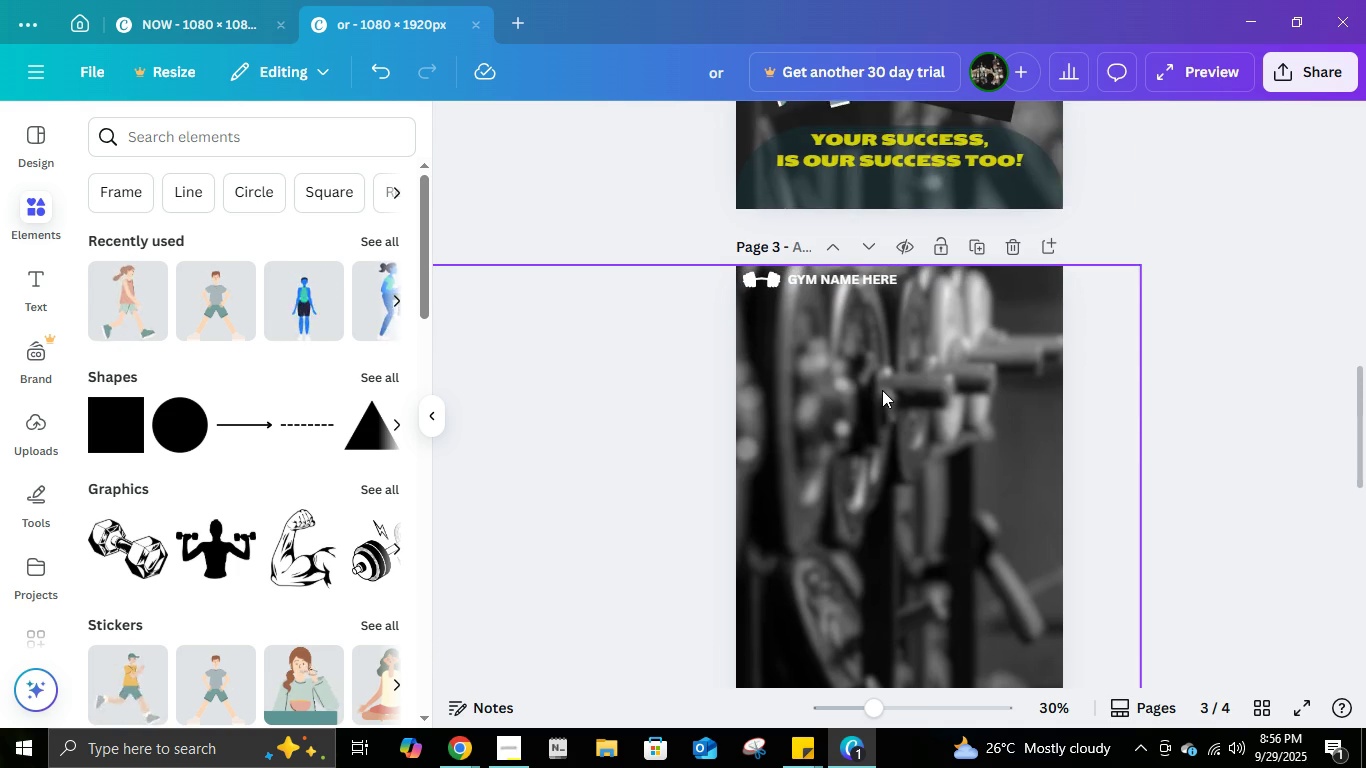 
scroll: coordinate [883, 397], scroll_direction: down, amount: 1.0
 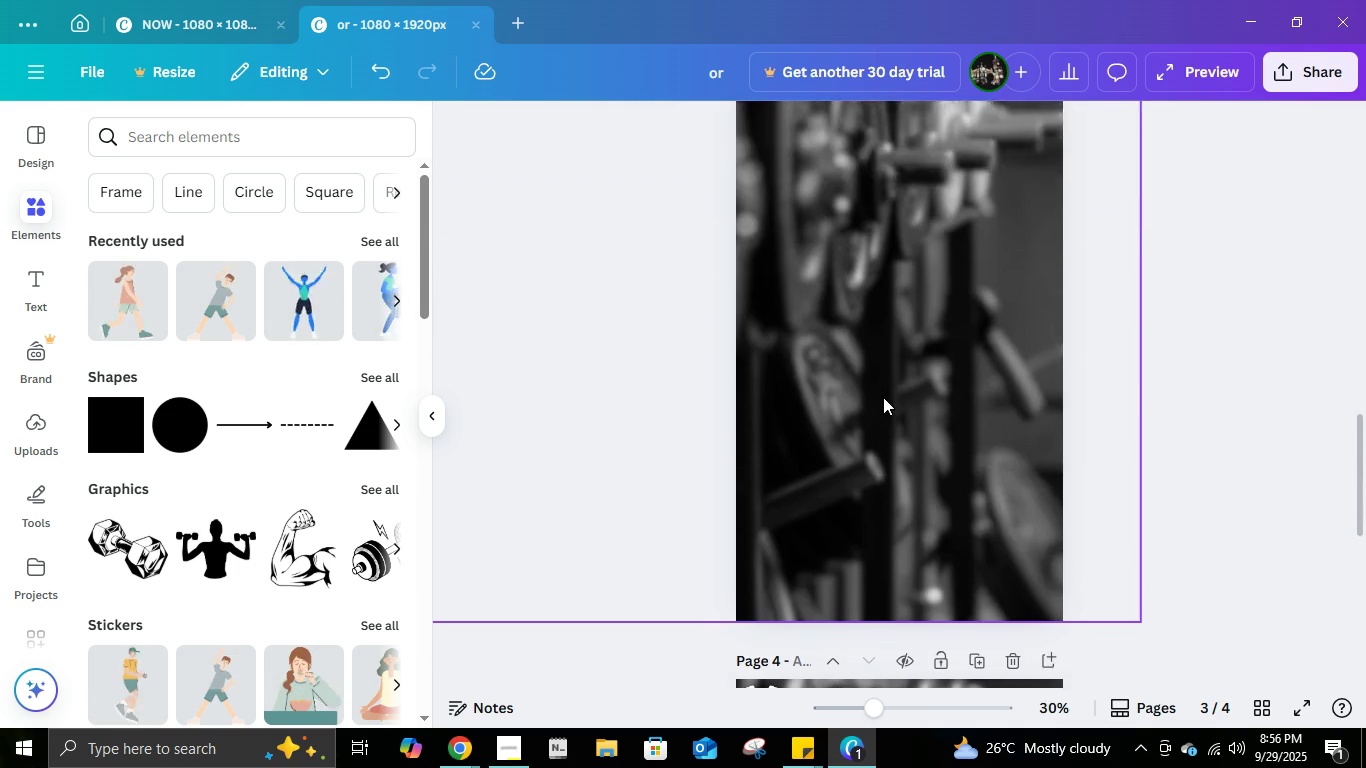 
scroll: coordinate [883, 397], scroll_direction: up, amount: 3.0
 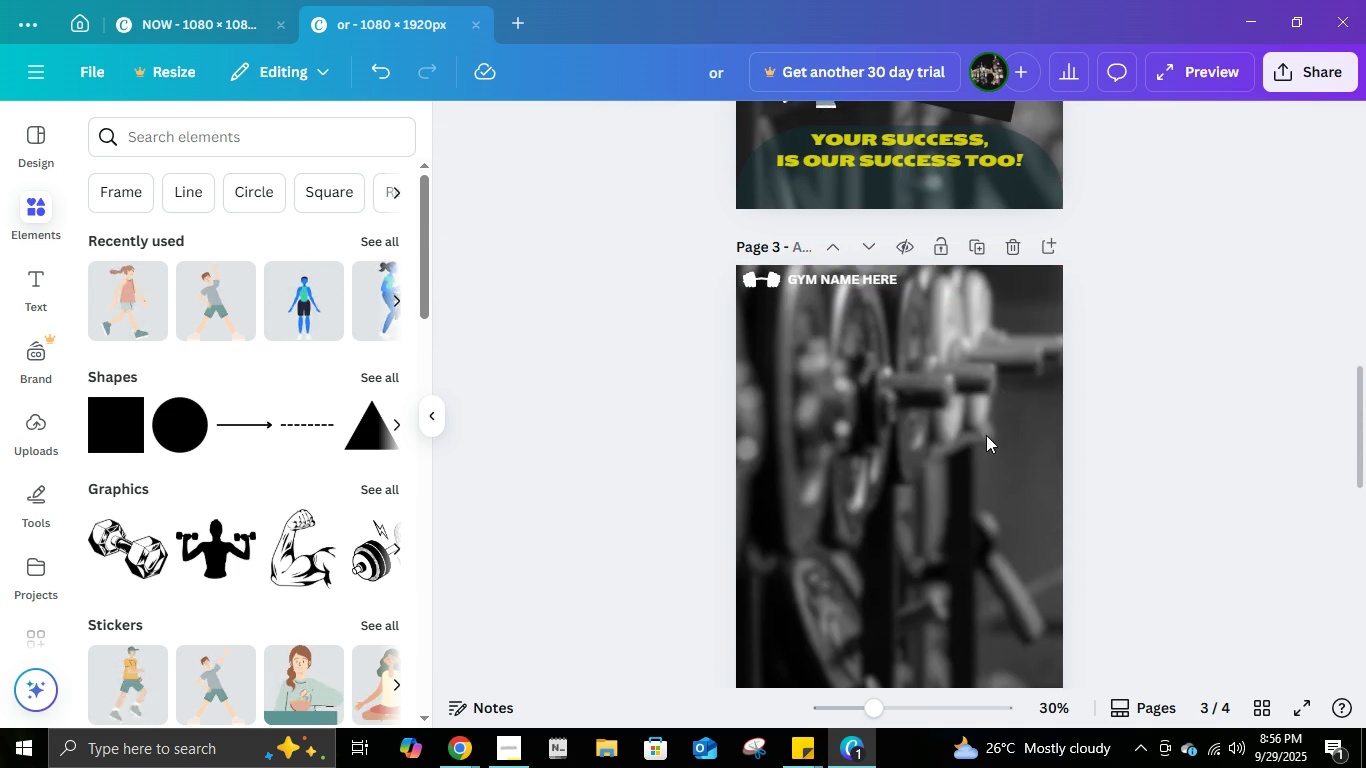 
scroll: coordinate [911, 434], scroll_direction: down, amount: 1.0
 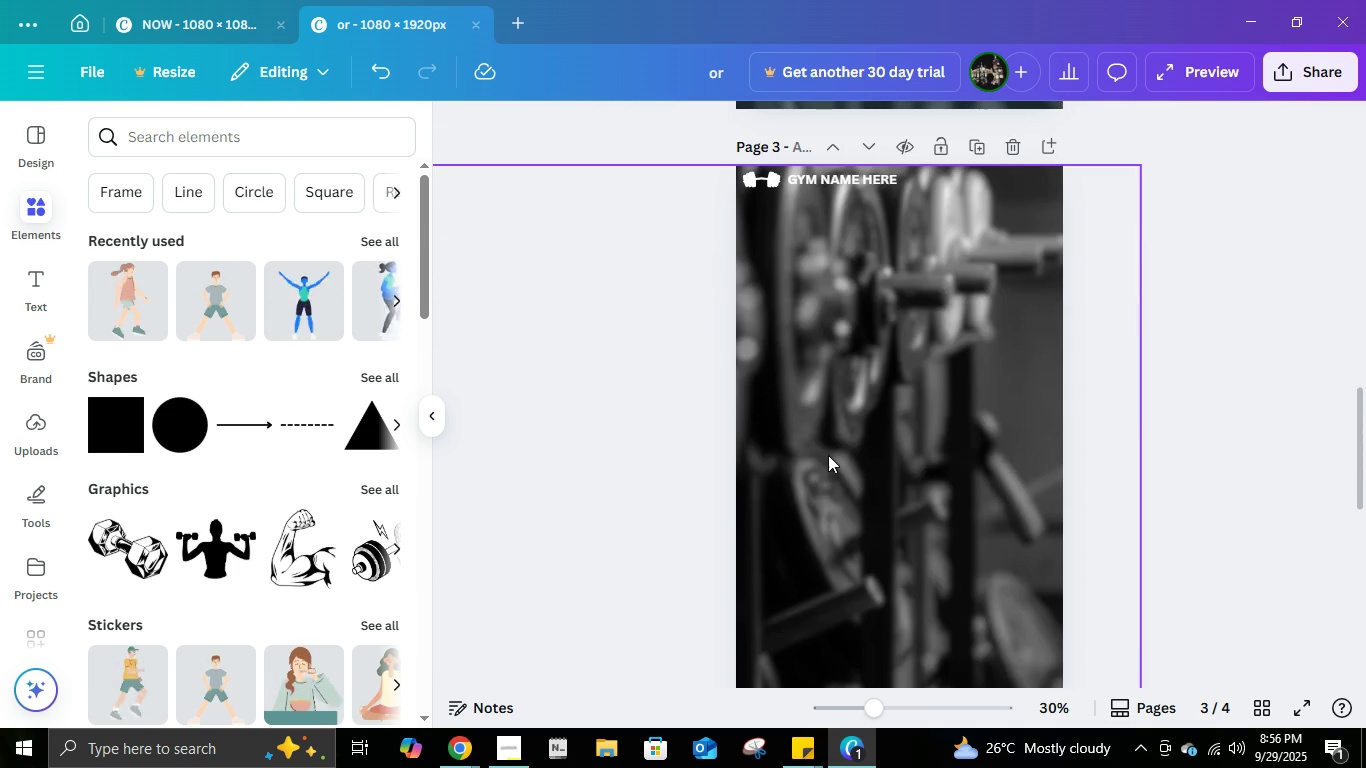 
scroll: coordinate [830, 452], scroll_direction: up, amount: 1.0